 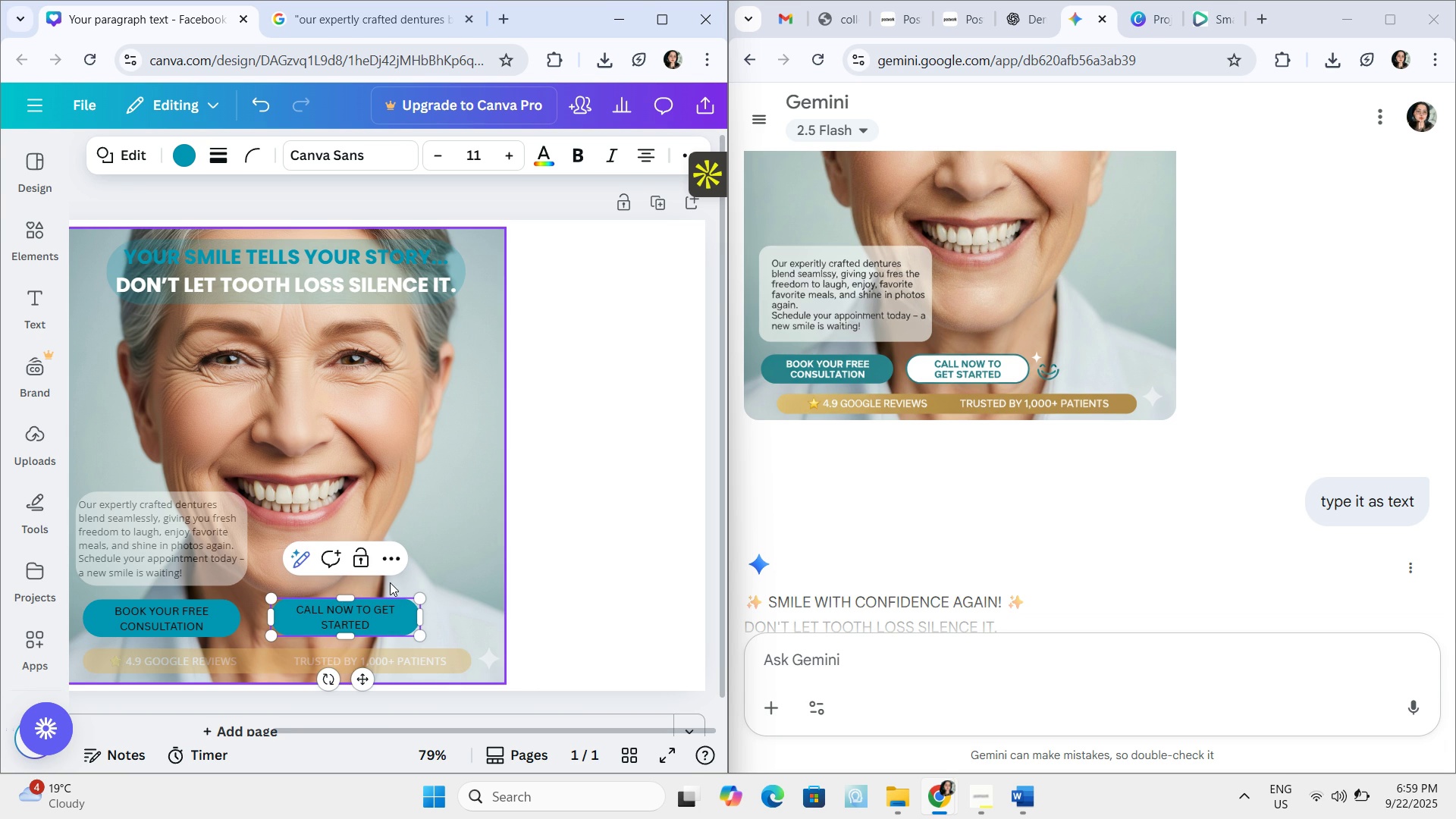 
left_click([678, 150])
 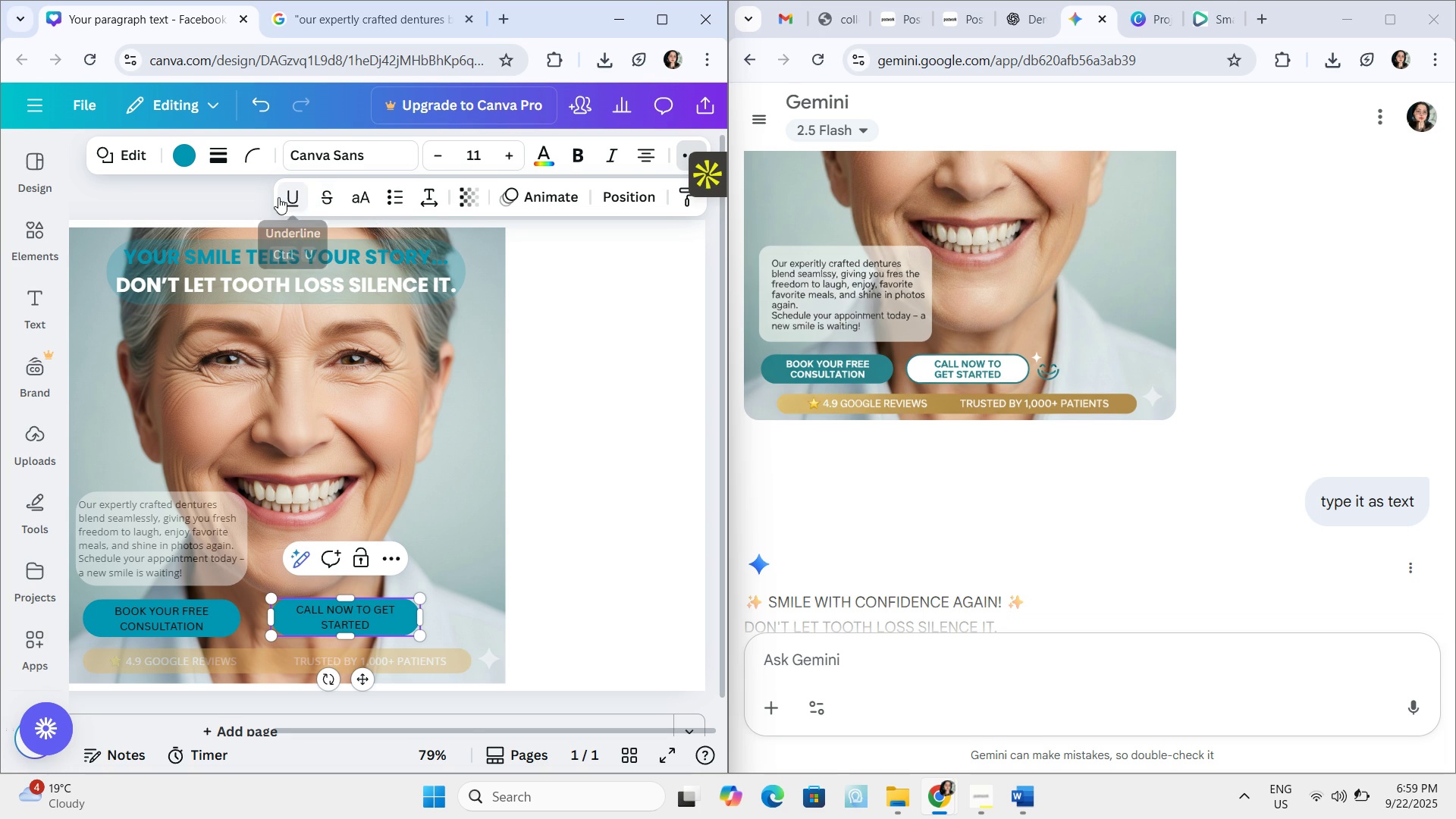 
wait(6.22)
 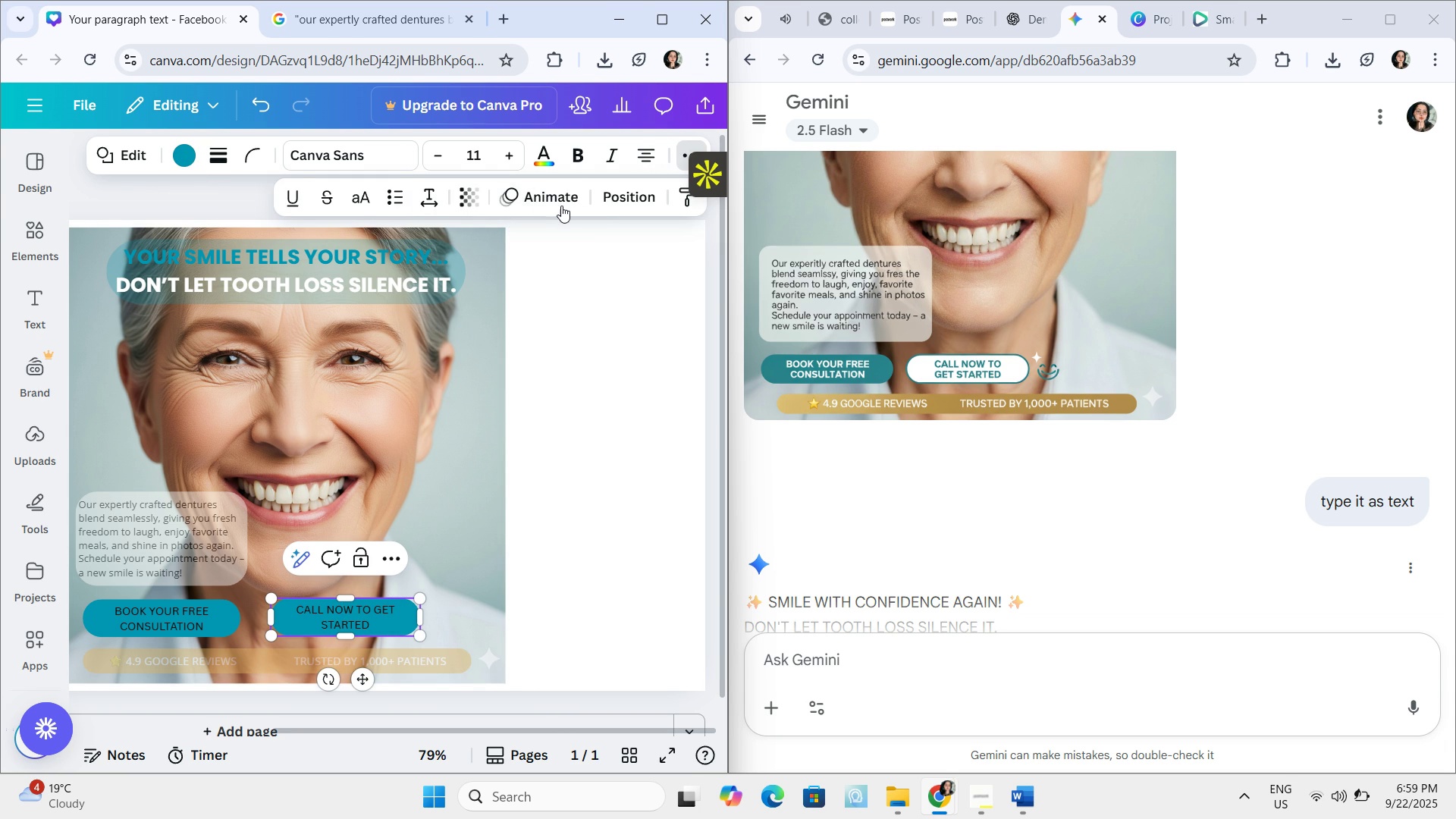 
left_click([617, 611])
 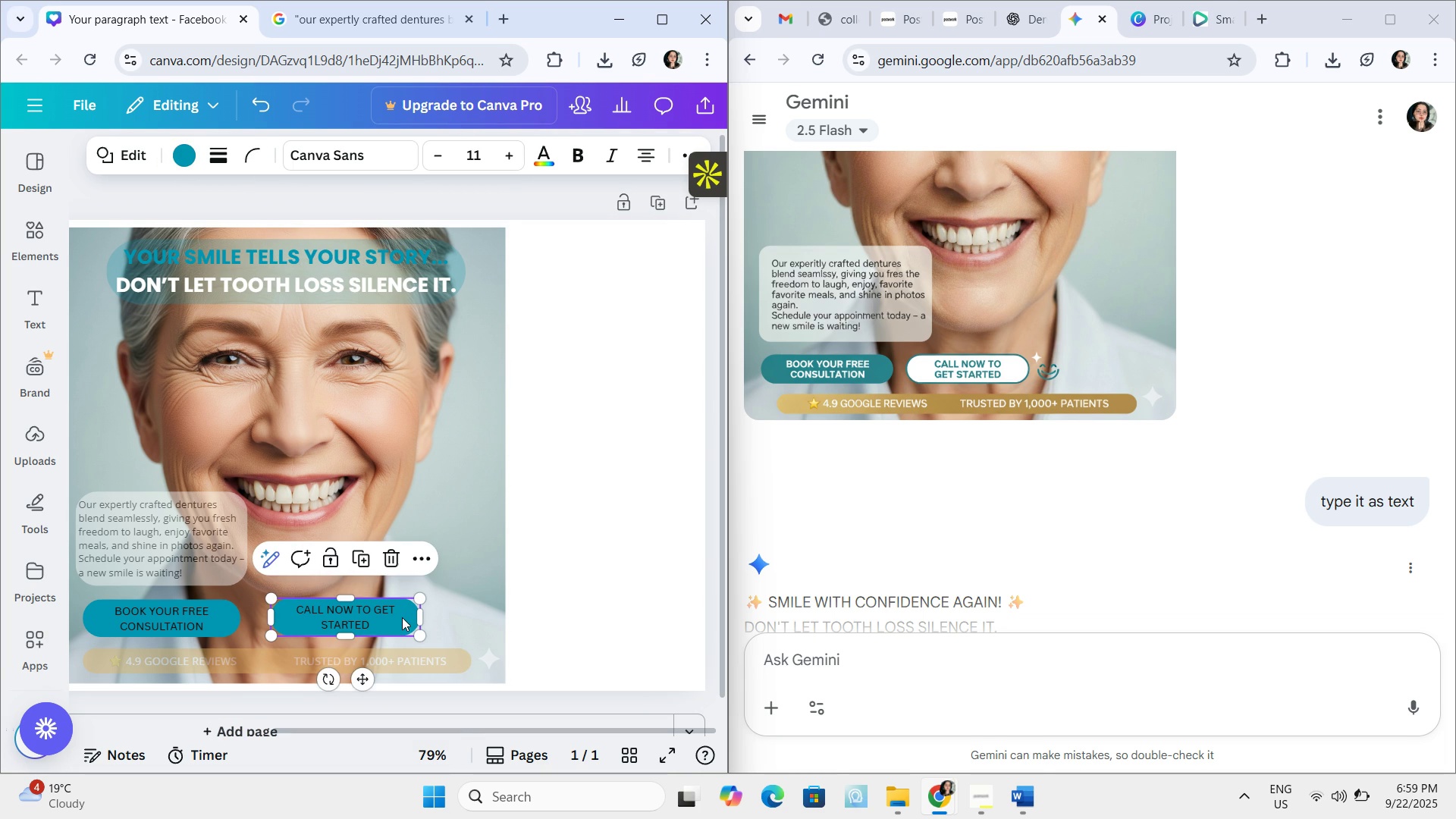 
left_click([402, 617])
 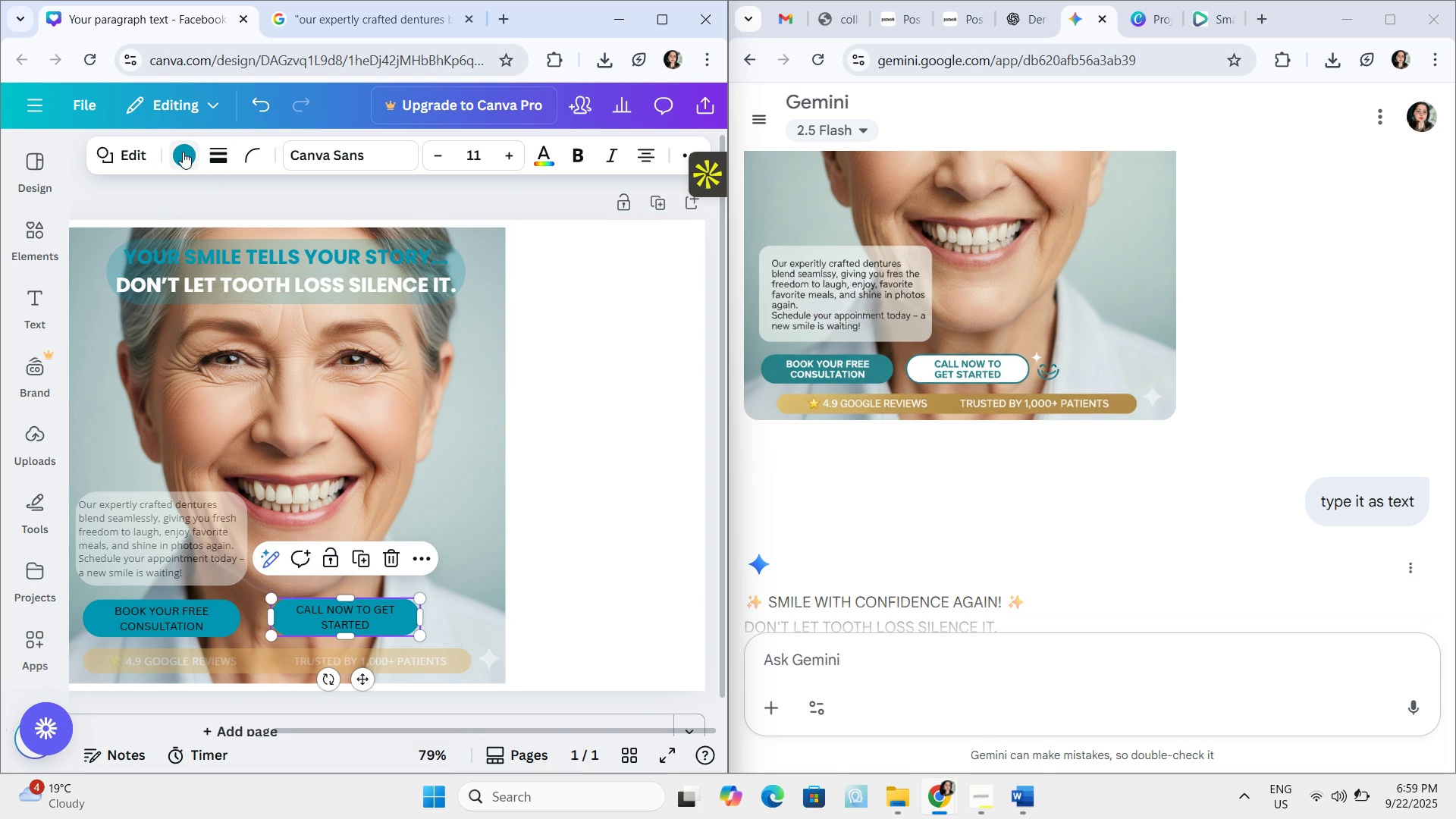 
left_click([183, 152])
 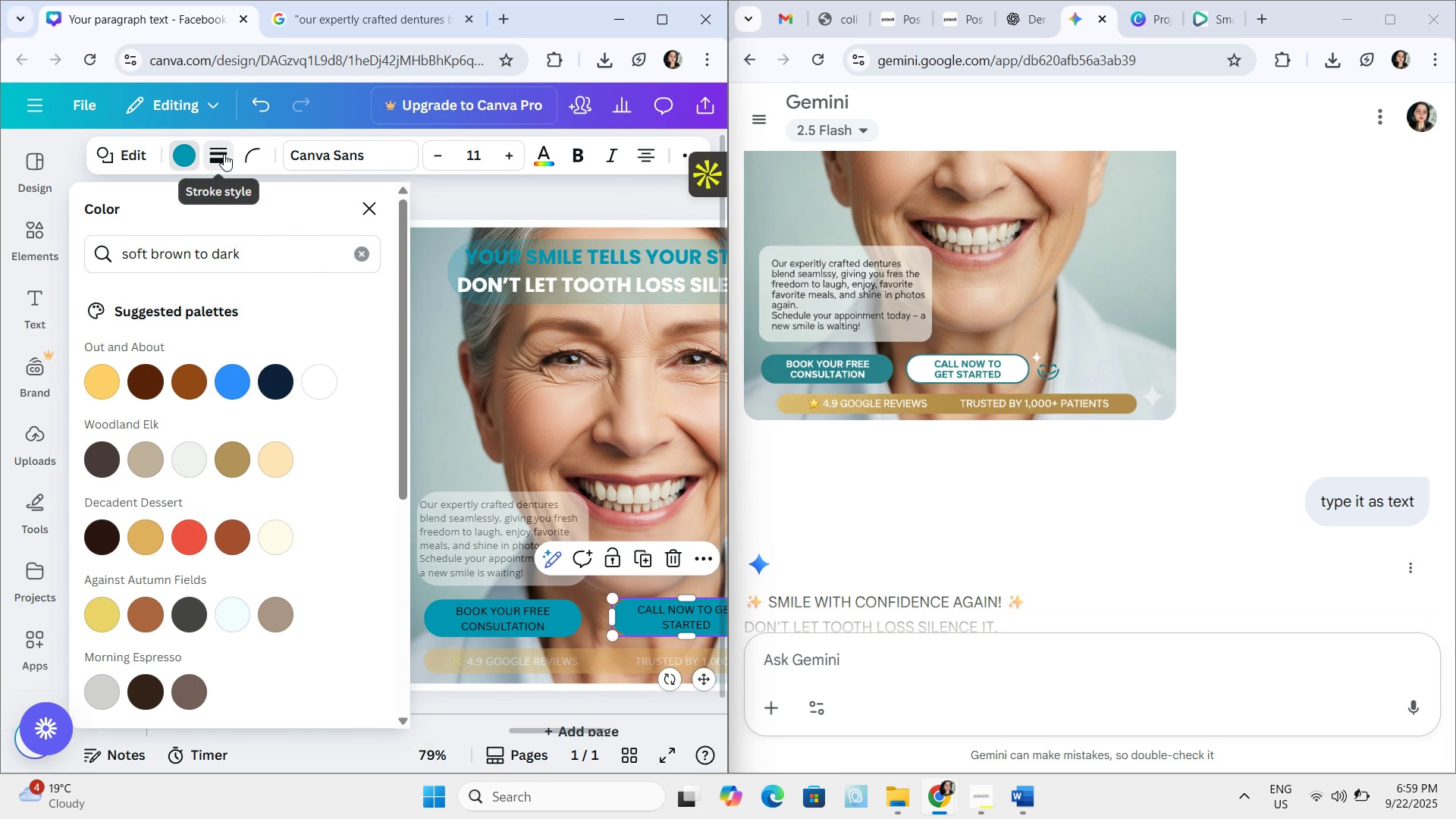 
left_click([224, 154])
 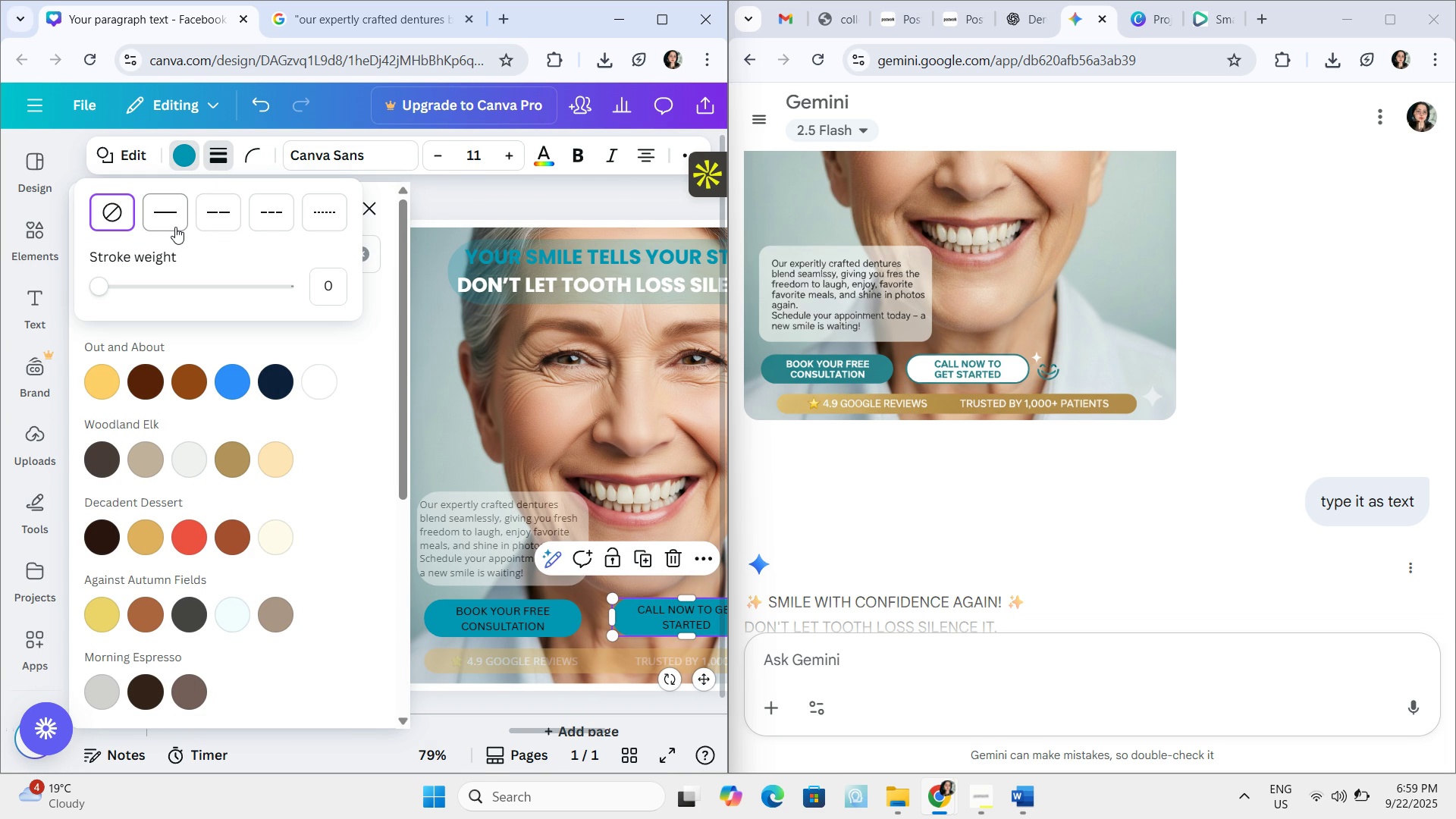 
left_click([175, 227])